 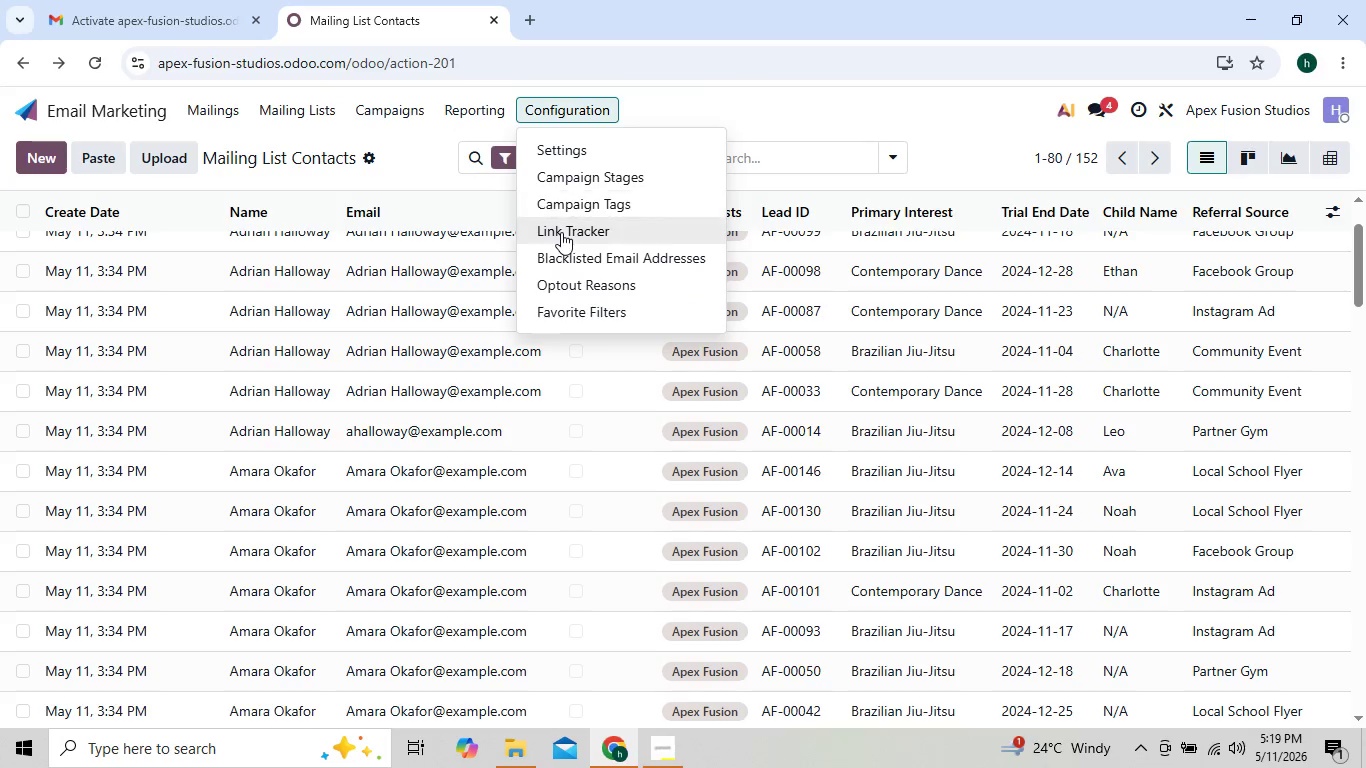 
left_click([580, 300])
 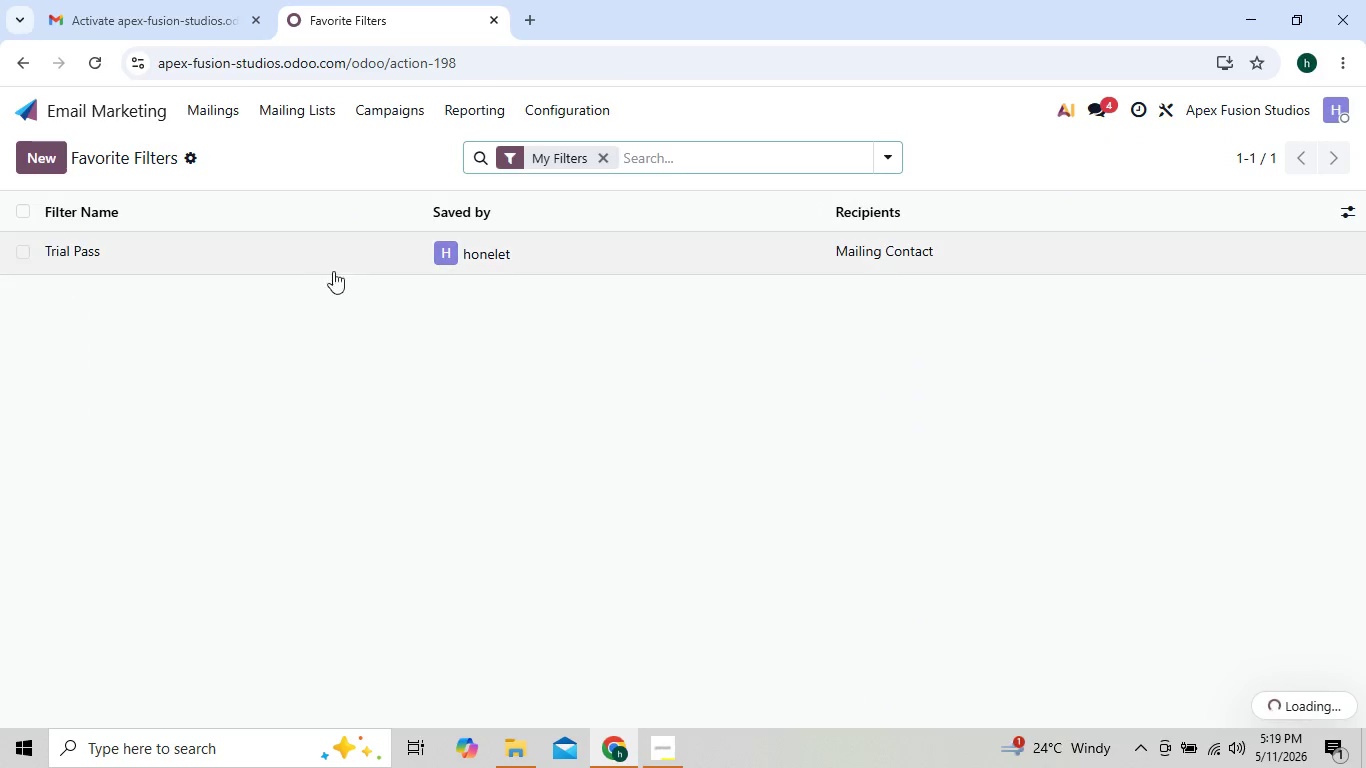 
left_click([341, 270])
 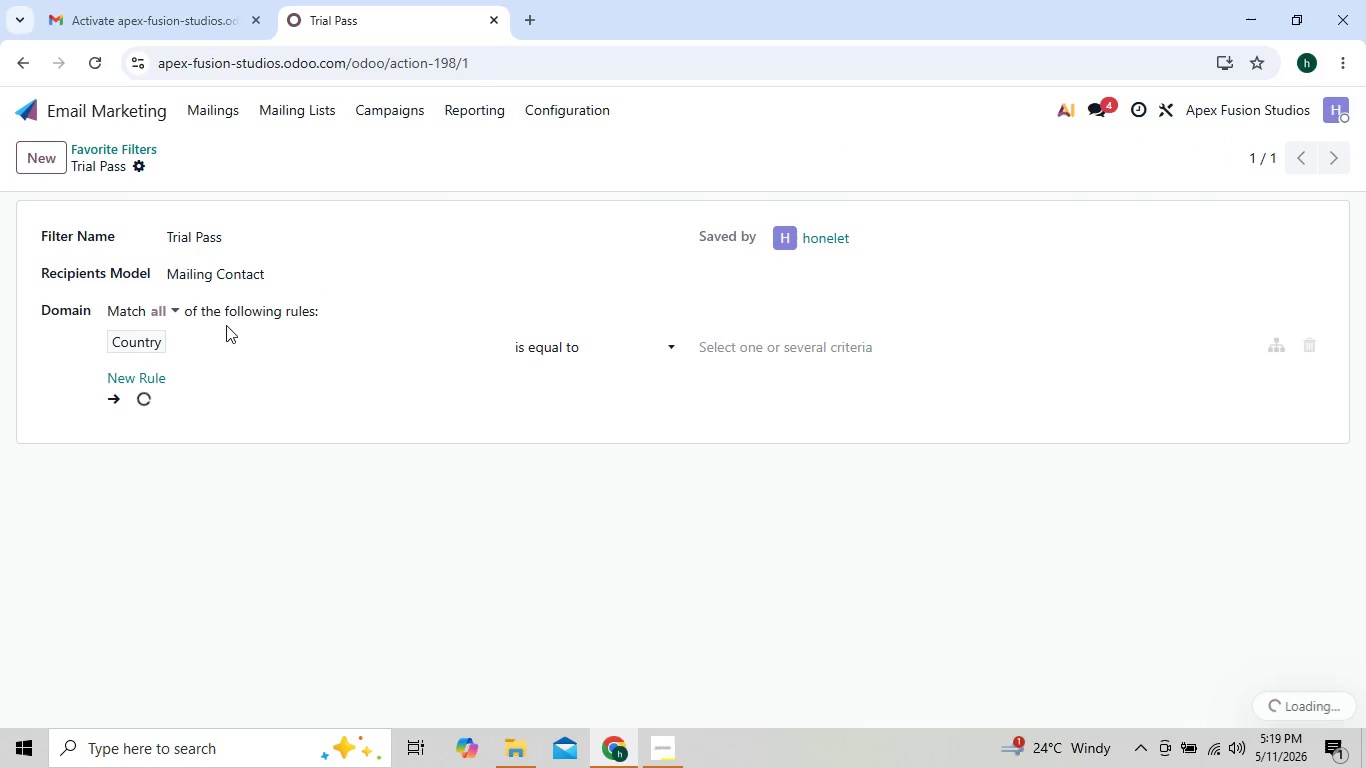 
mouse_move([193, 333])
 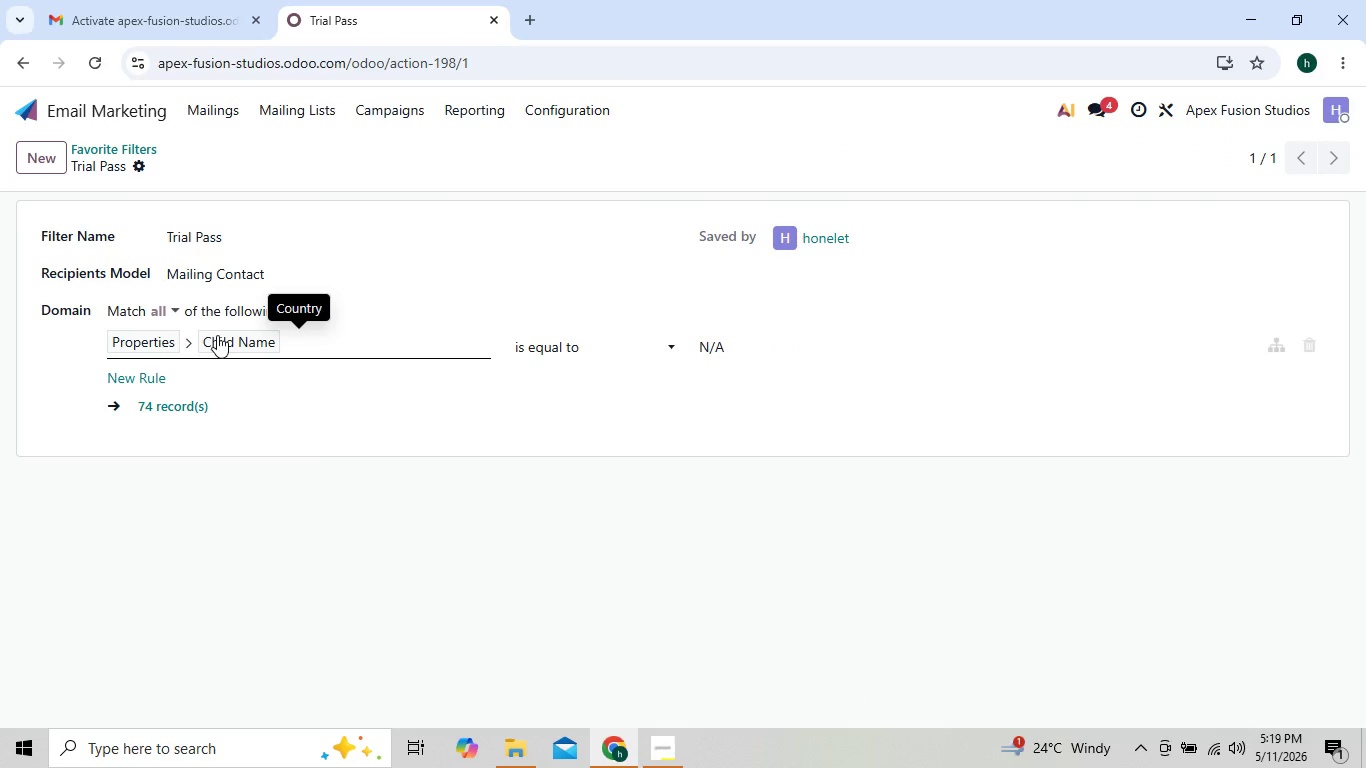 
left_click([217, 335])
 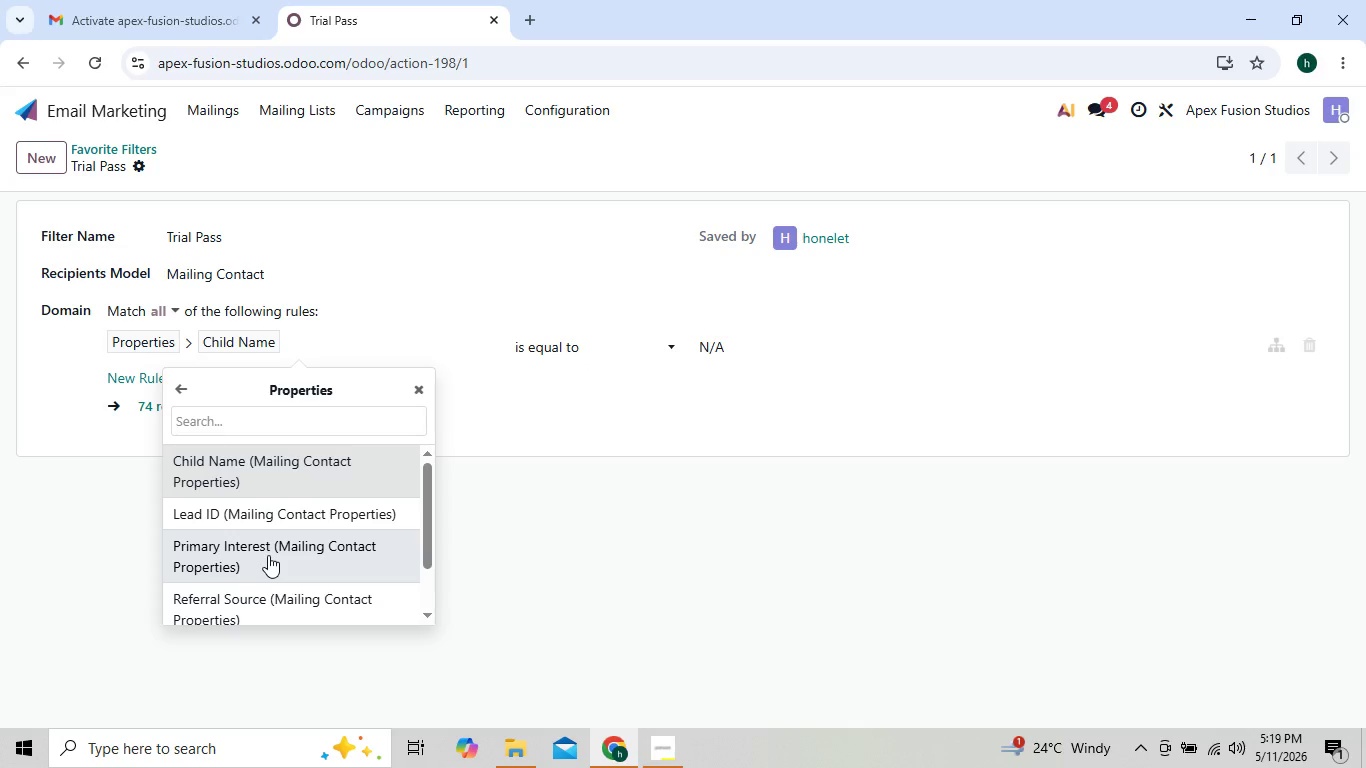 
wait(10.23)
 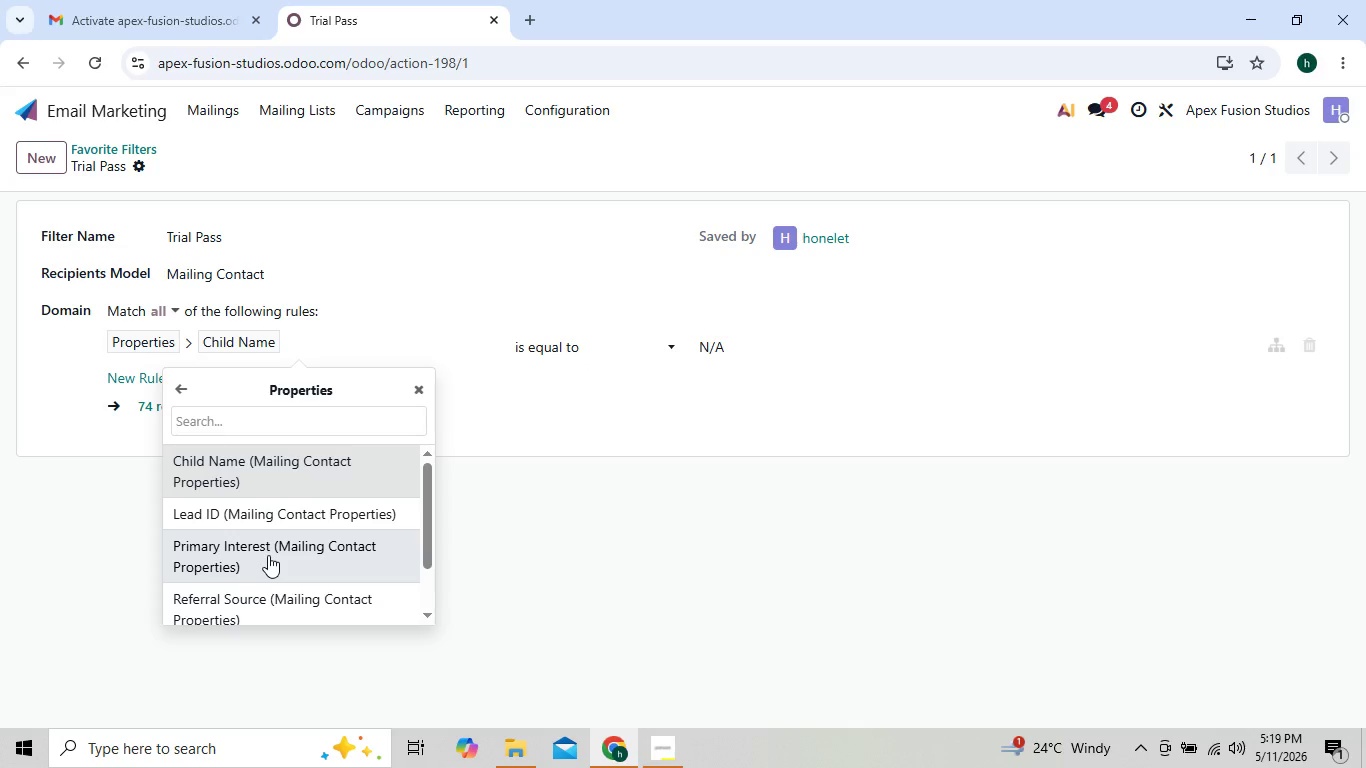 
left_click([258, 602])
 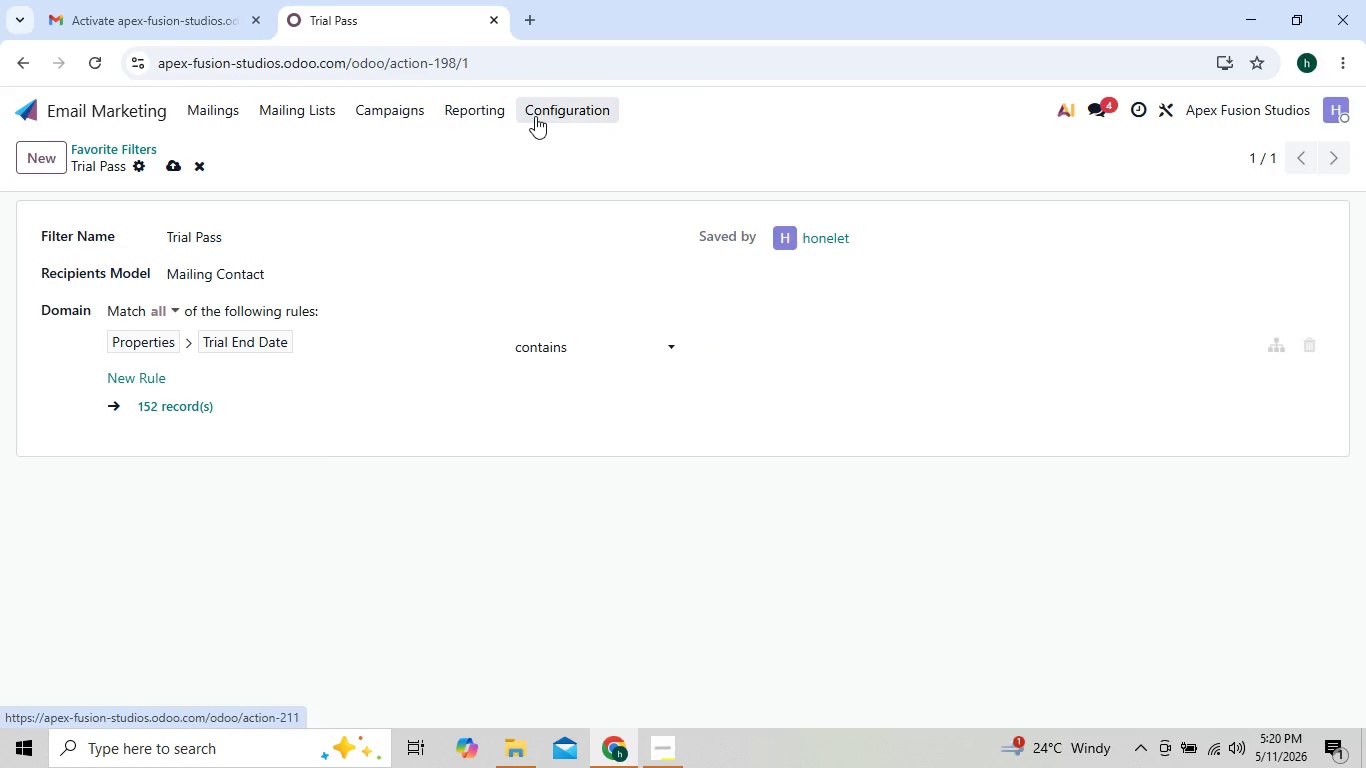 
left_click([343, 103])
 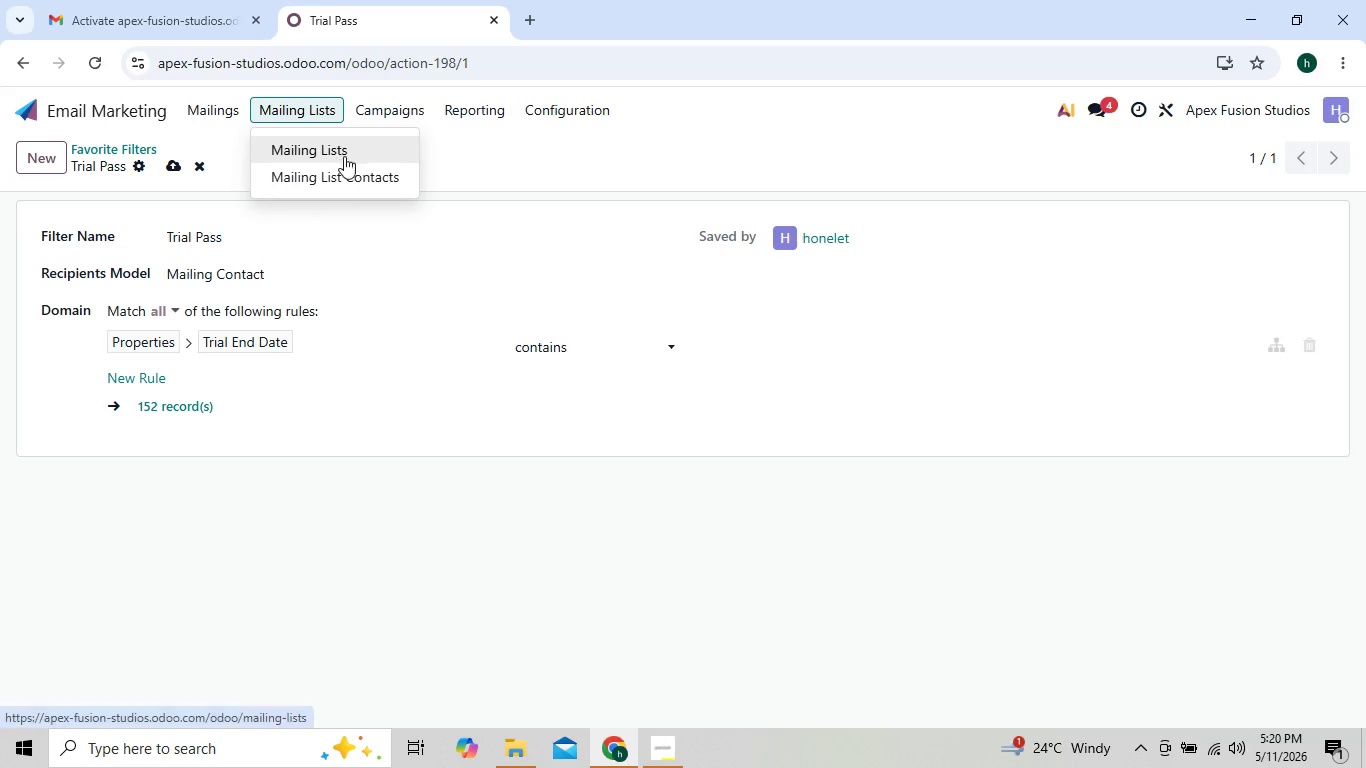 
left_click([347, 171])
 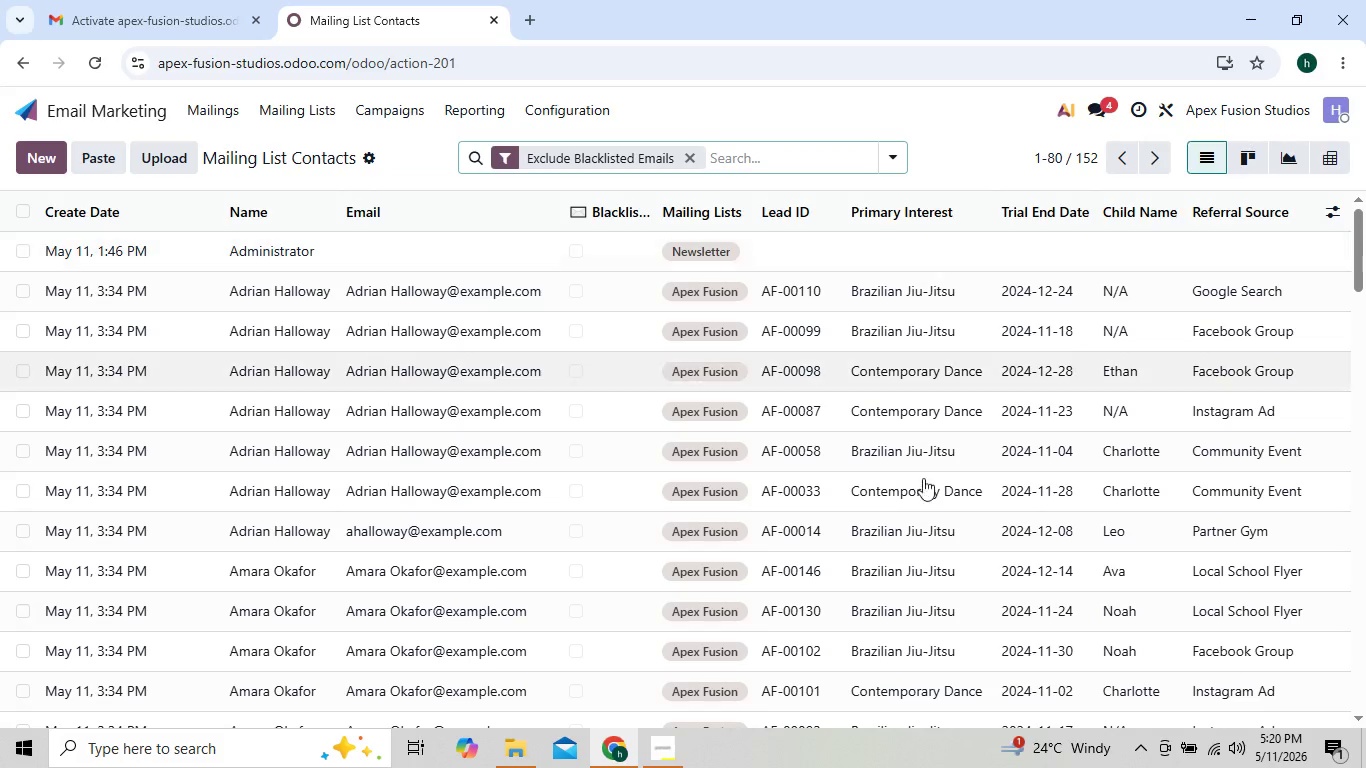 
mouse_move([625, 757])
 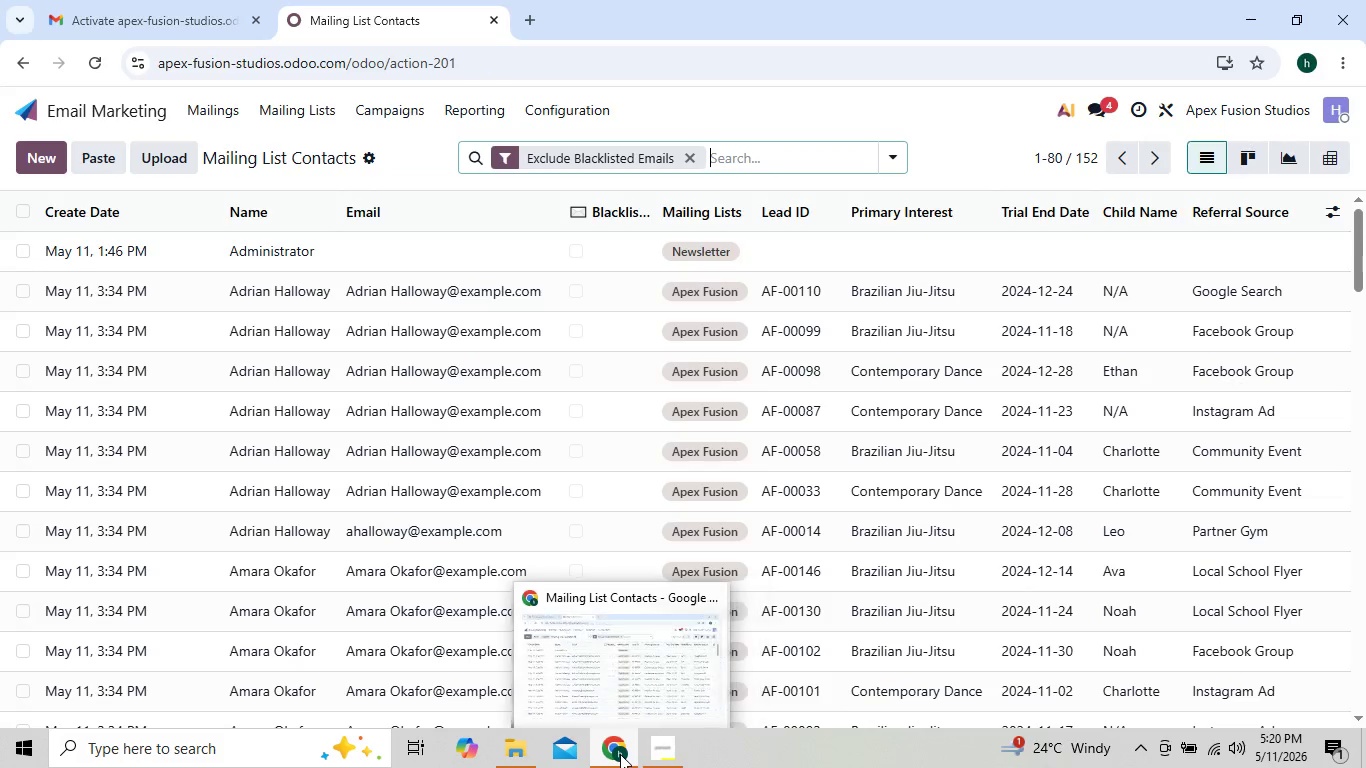 
left_click([620, 754])